 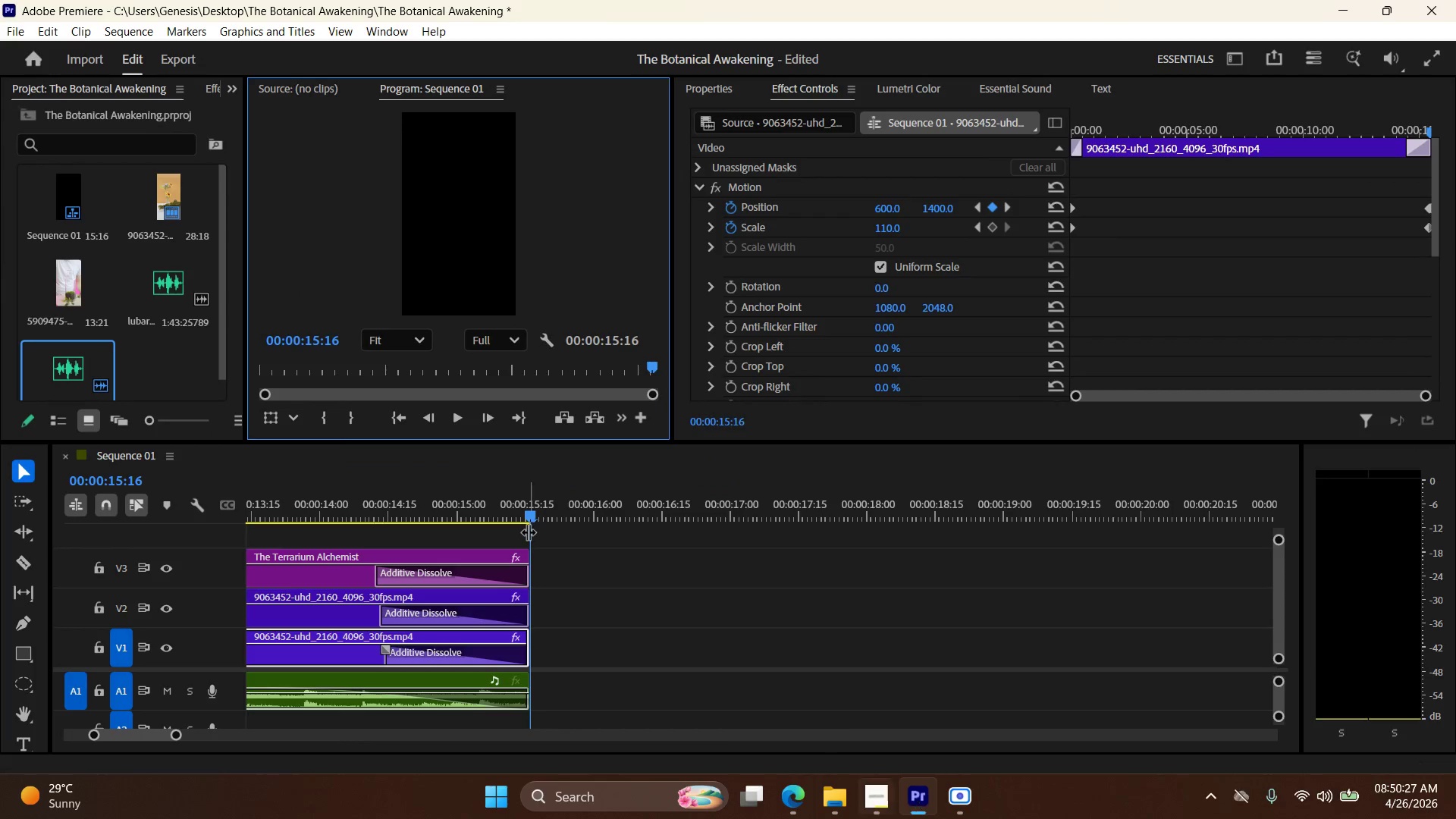 
left_click([14, 30])
 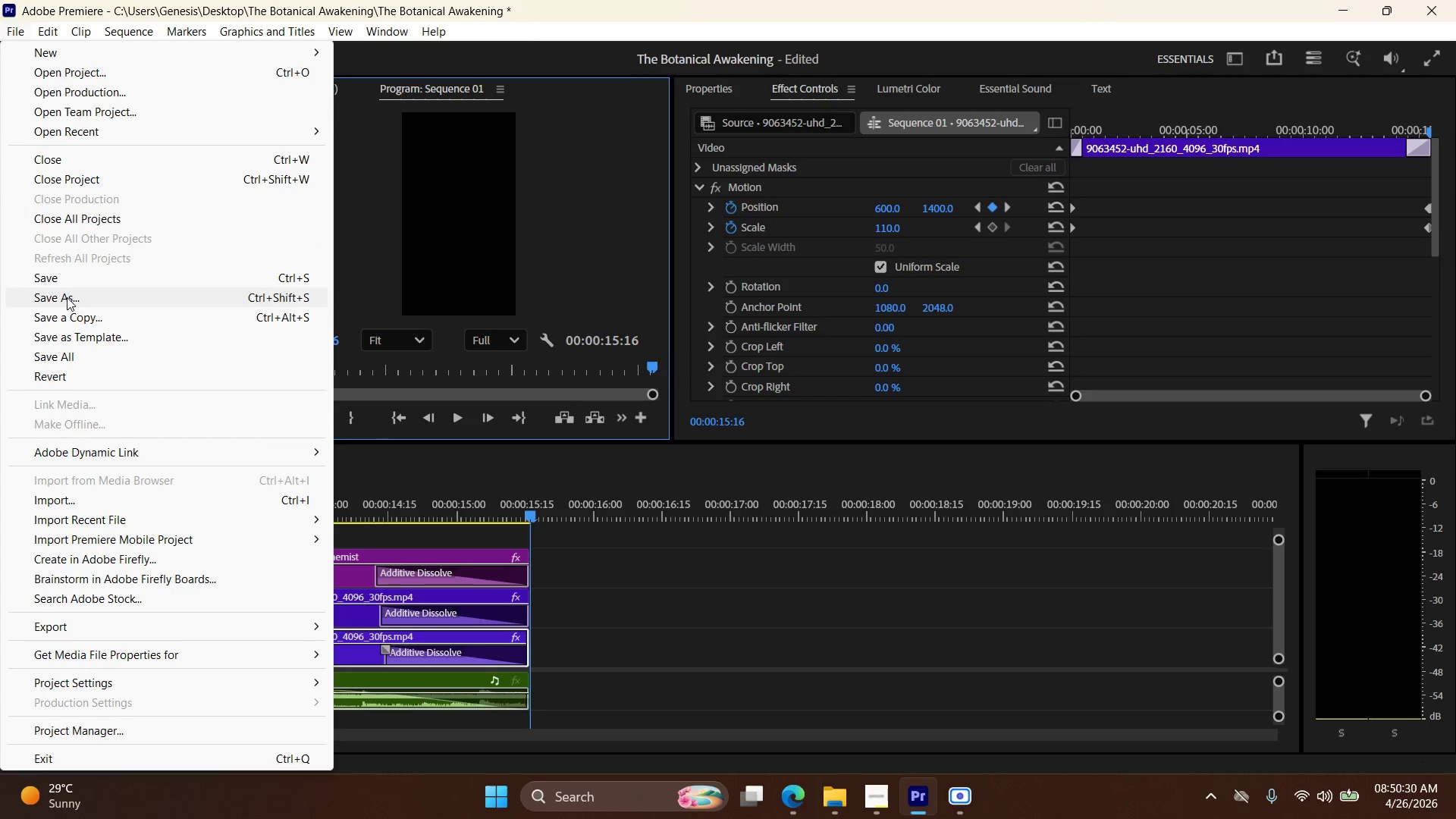 
left_click([64, 275])
 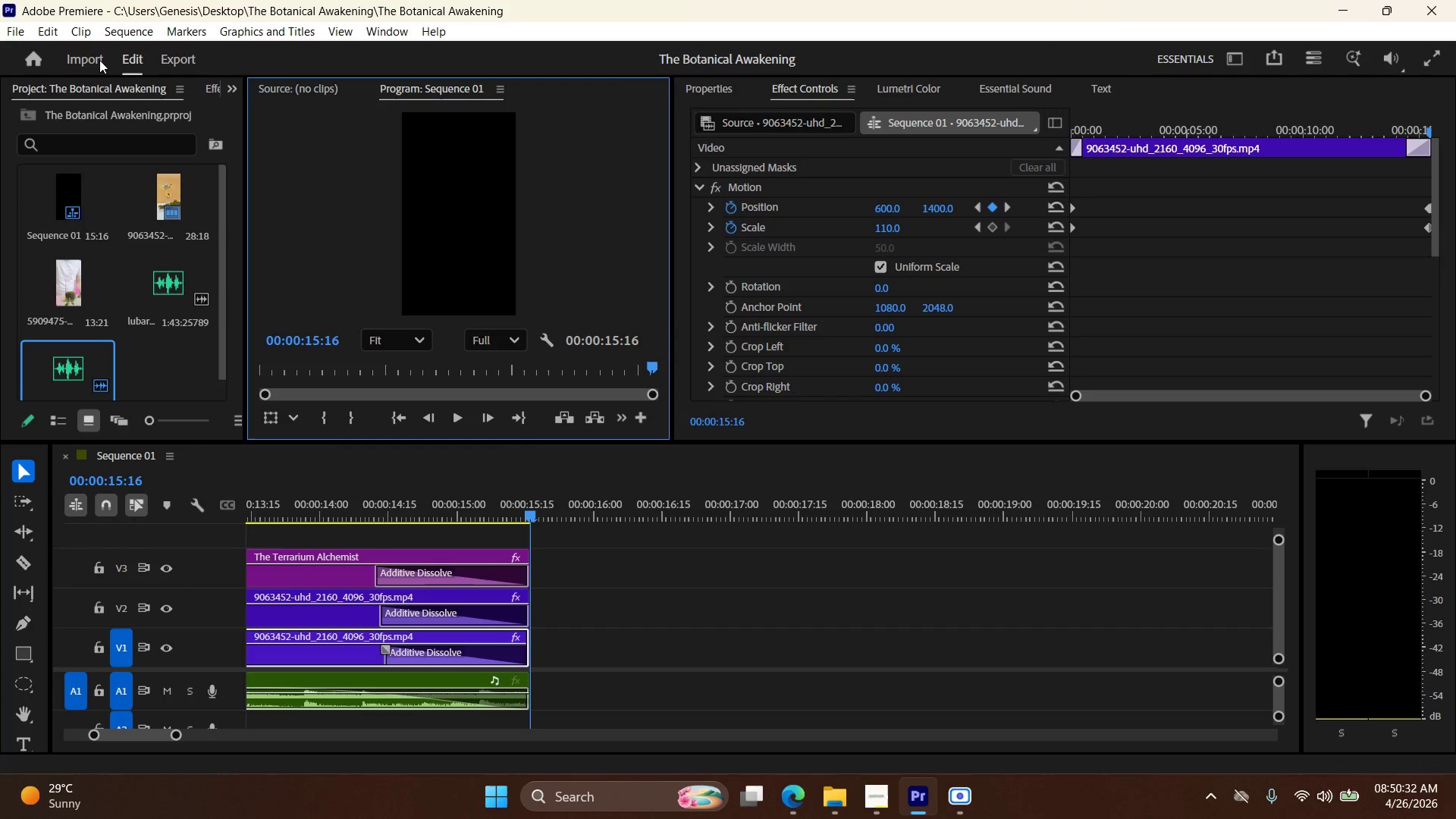 
left_click([7, 29])
 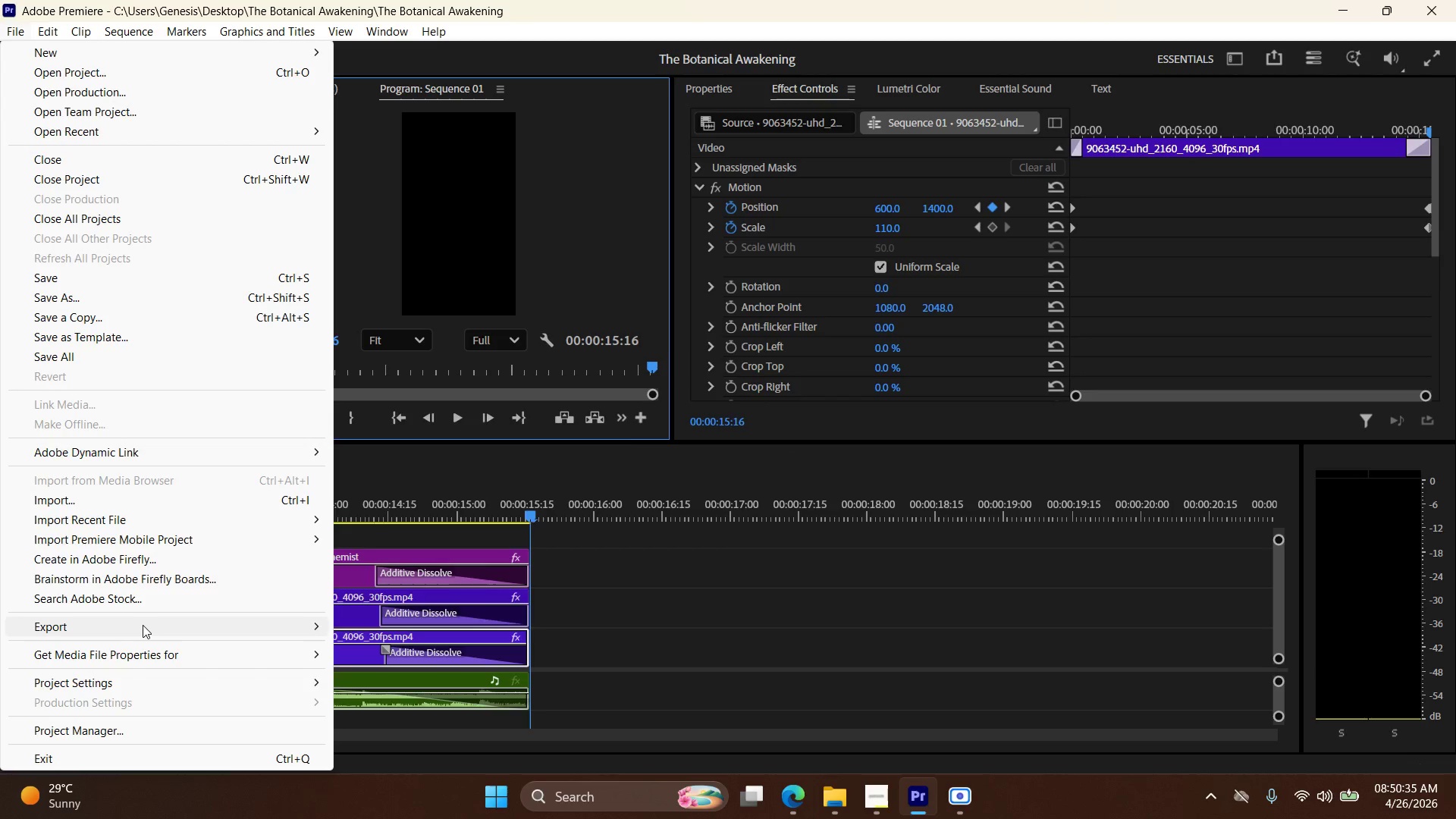 
left_click([431, 404])
 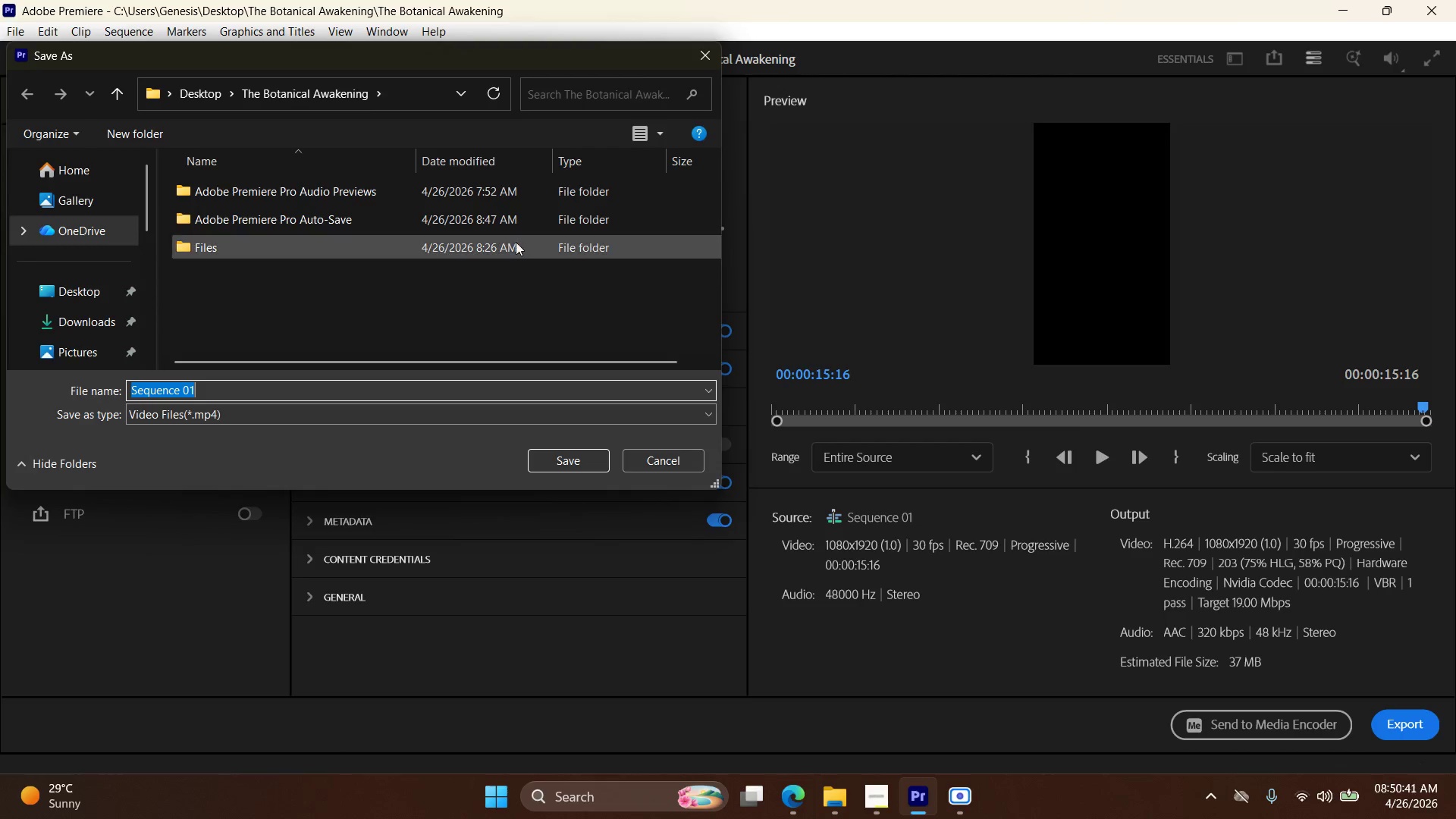 
wait(6.34)
 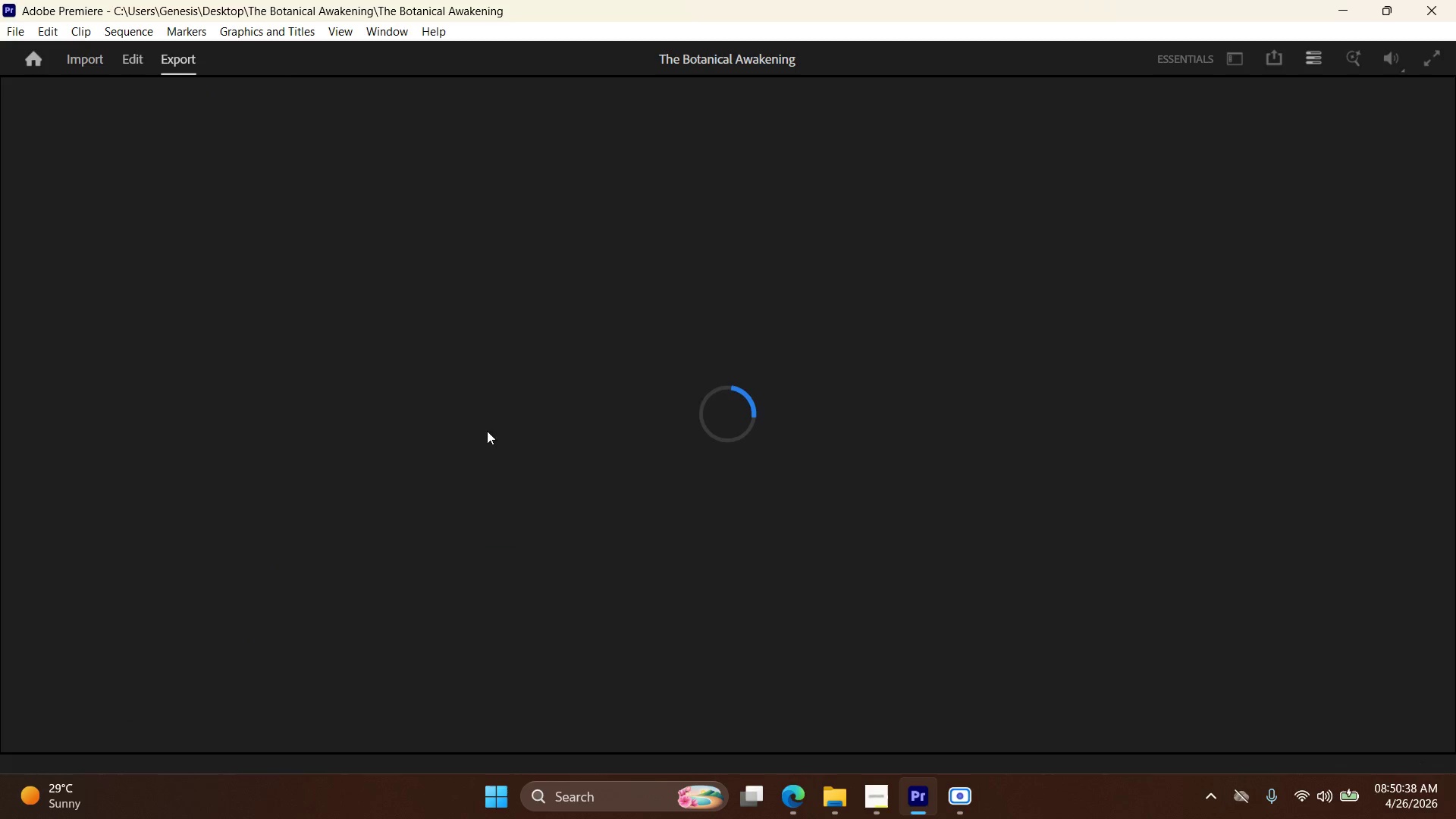 
key(Control+ControlLeft)
 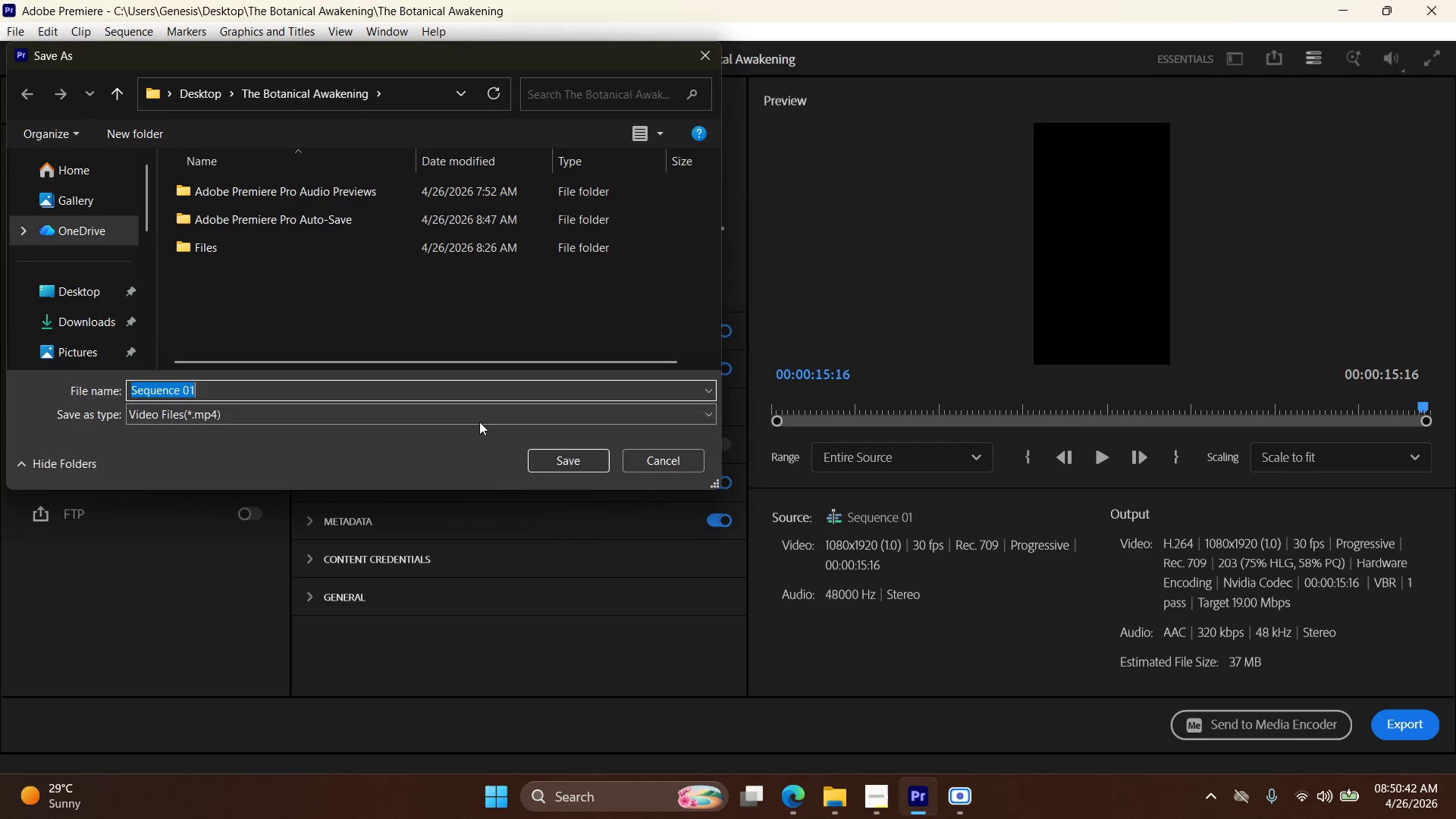 
key(Control+V)
 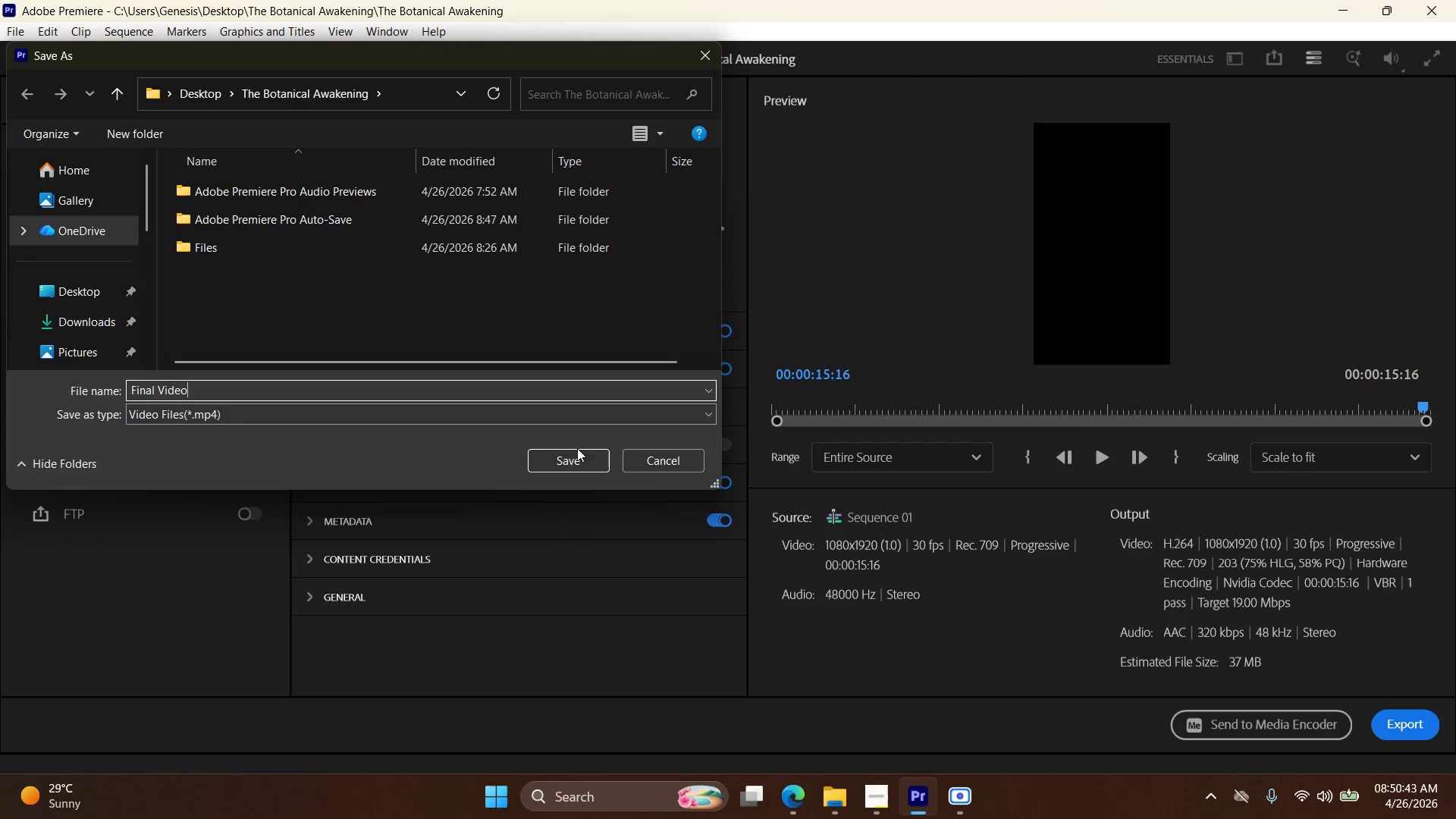 
left_click([585, 466])
 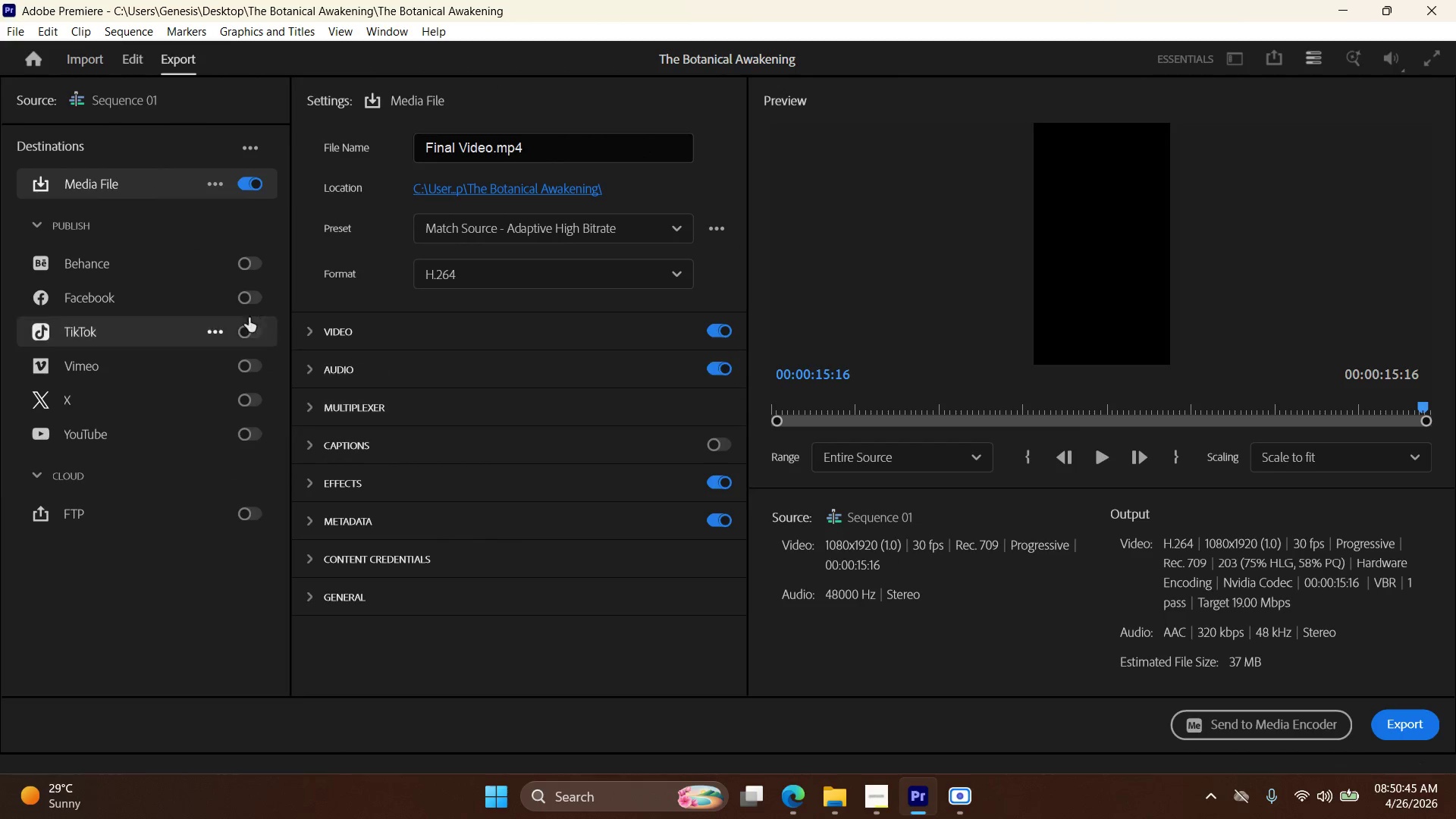 
left_click([314, 334])
 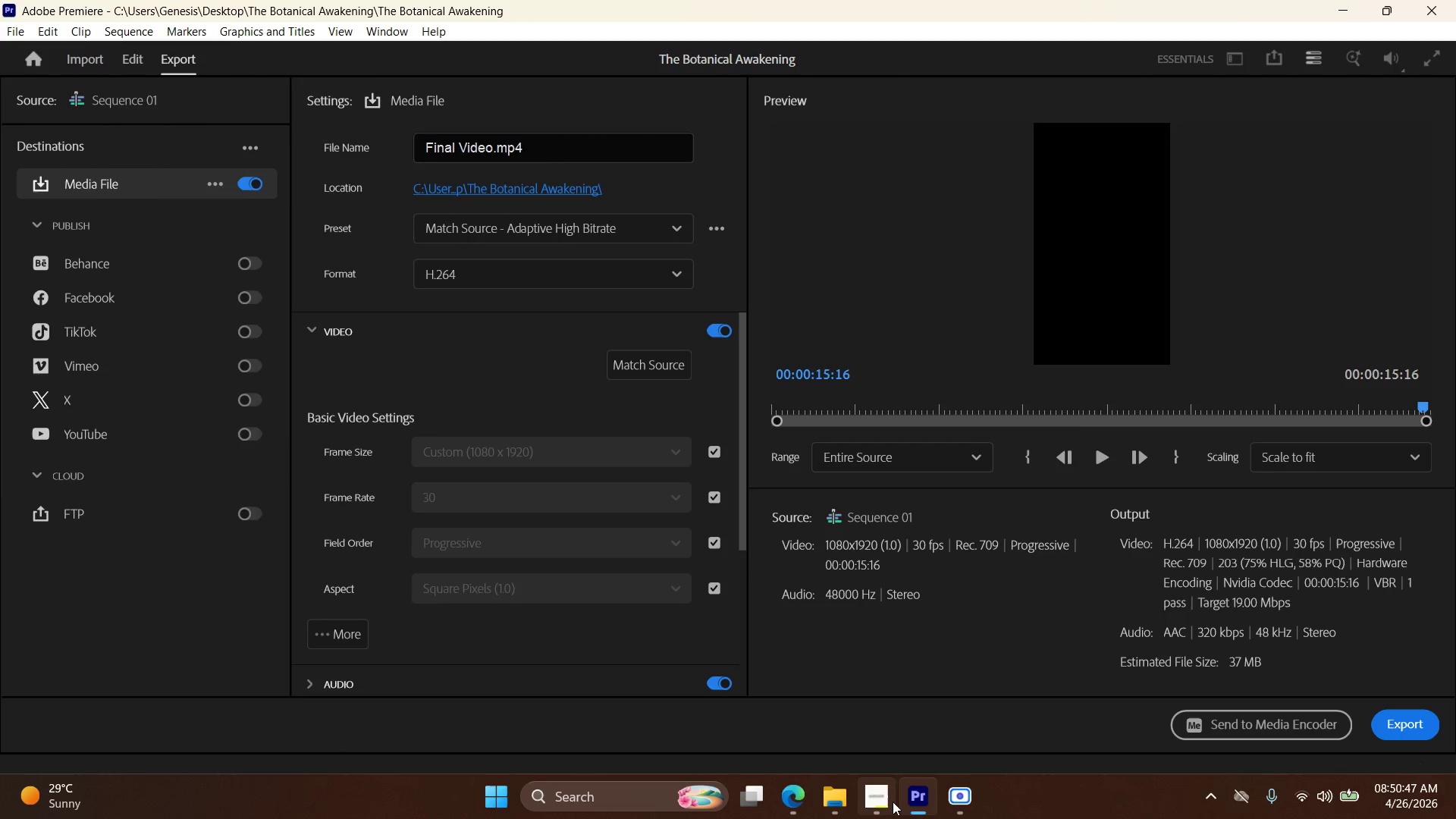 
left_click([885, 800])